 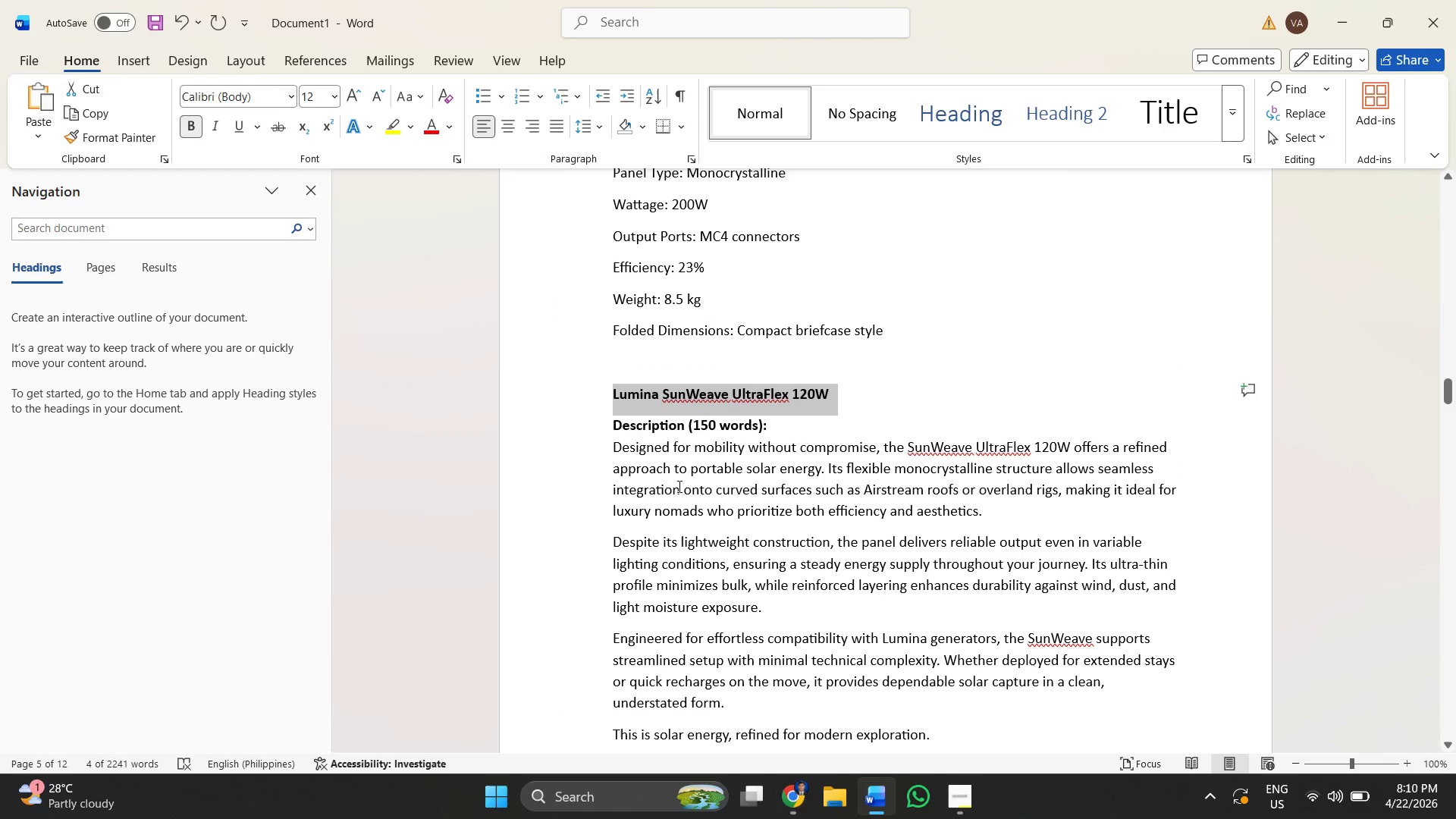 
scroll: coordinate [886, 523], scroll_direction: down, amount: 4.0
 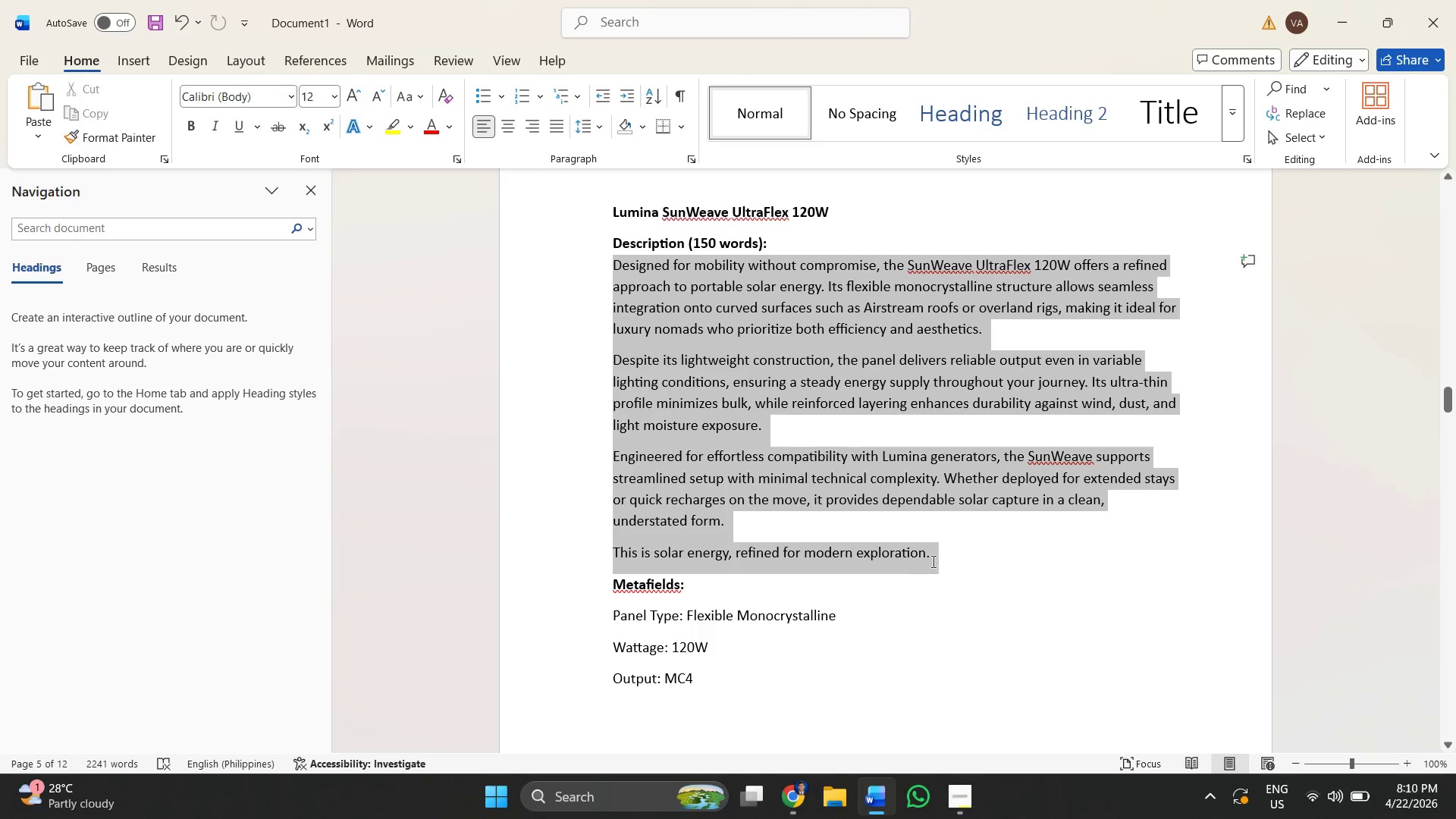 
key(Control+ControlLeft)
 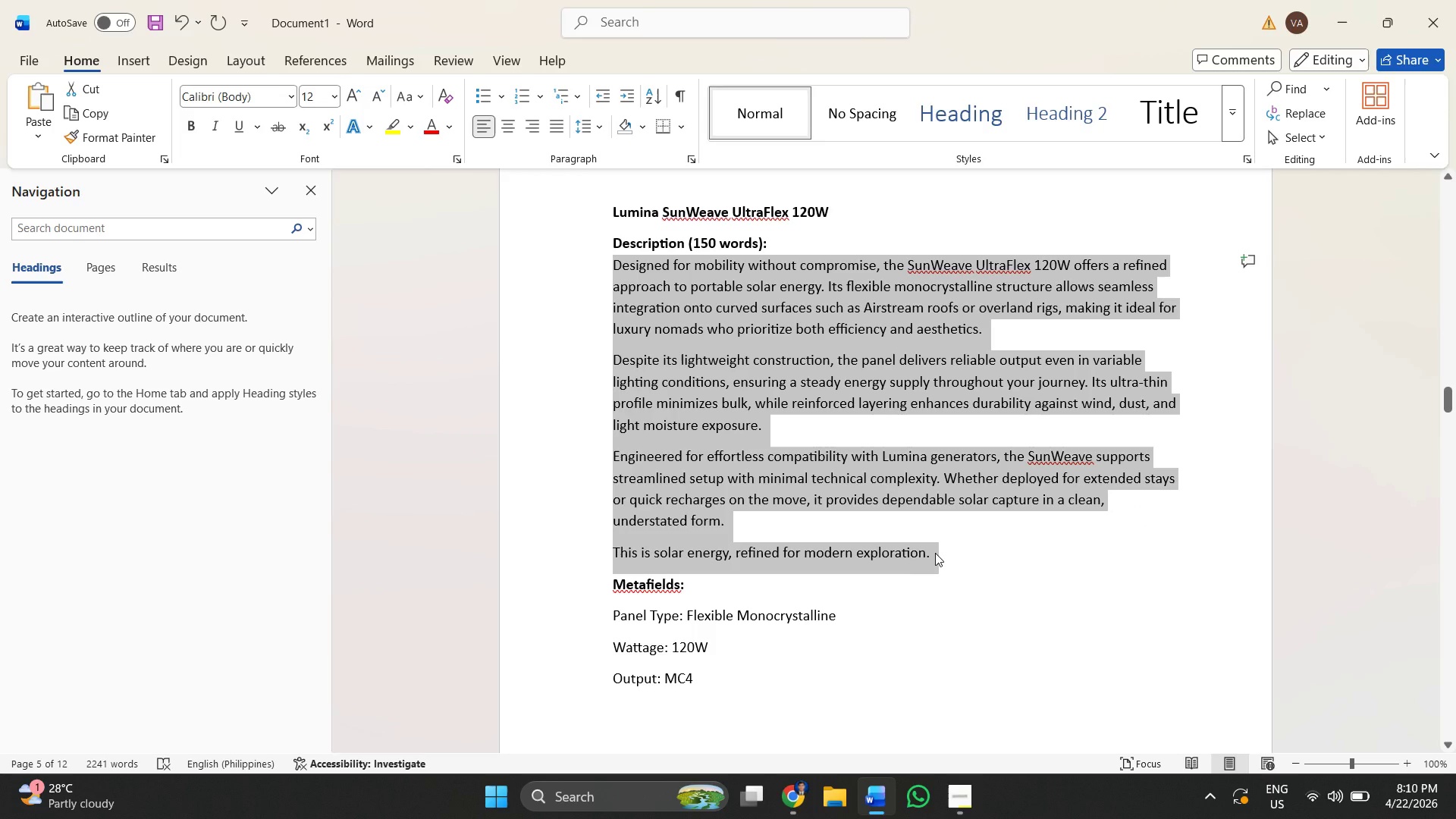 
key(Control+C)
 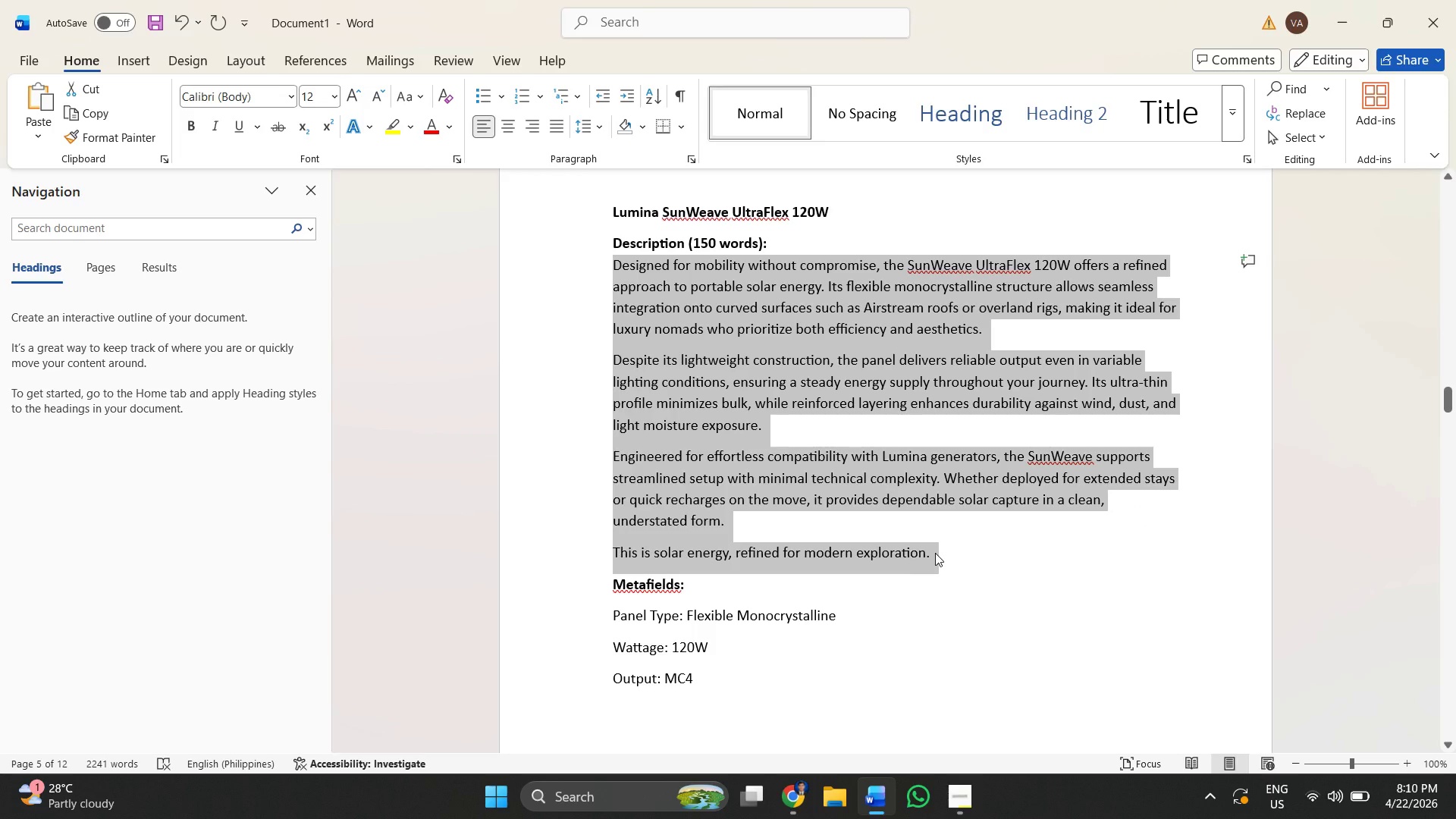 
key(Alt+AltLeft)
 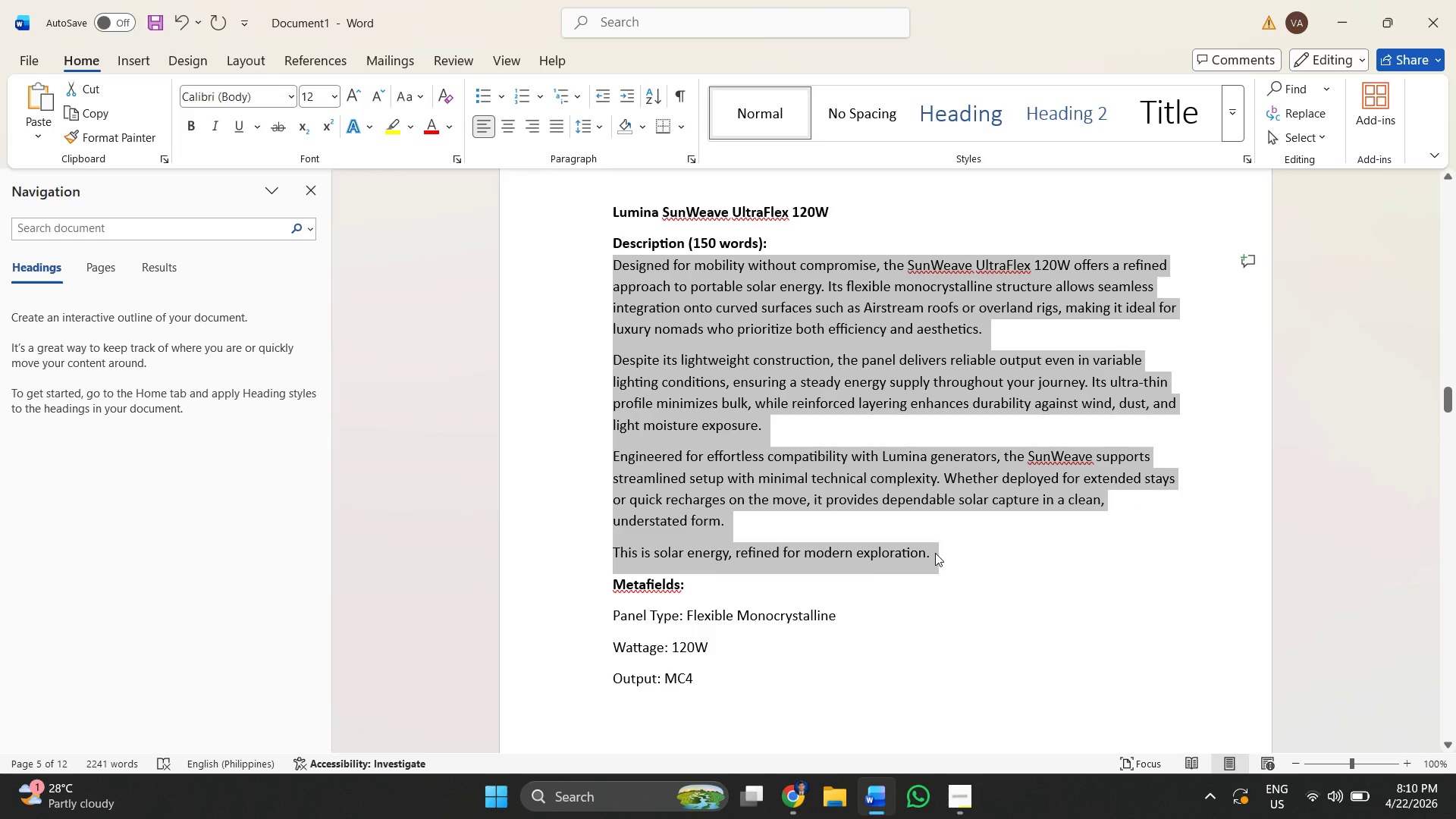 
key(Alt+Tab)